 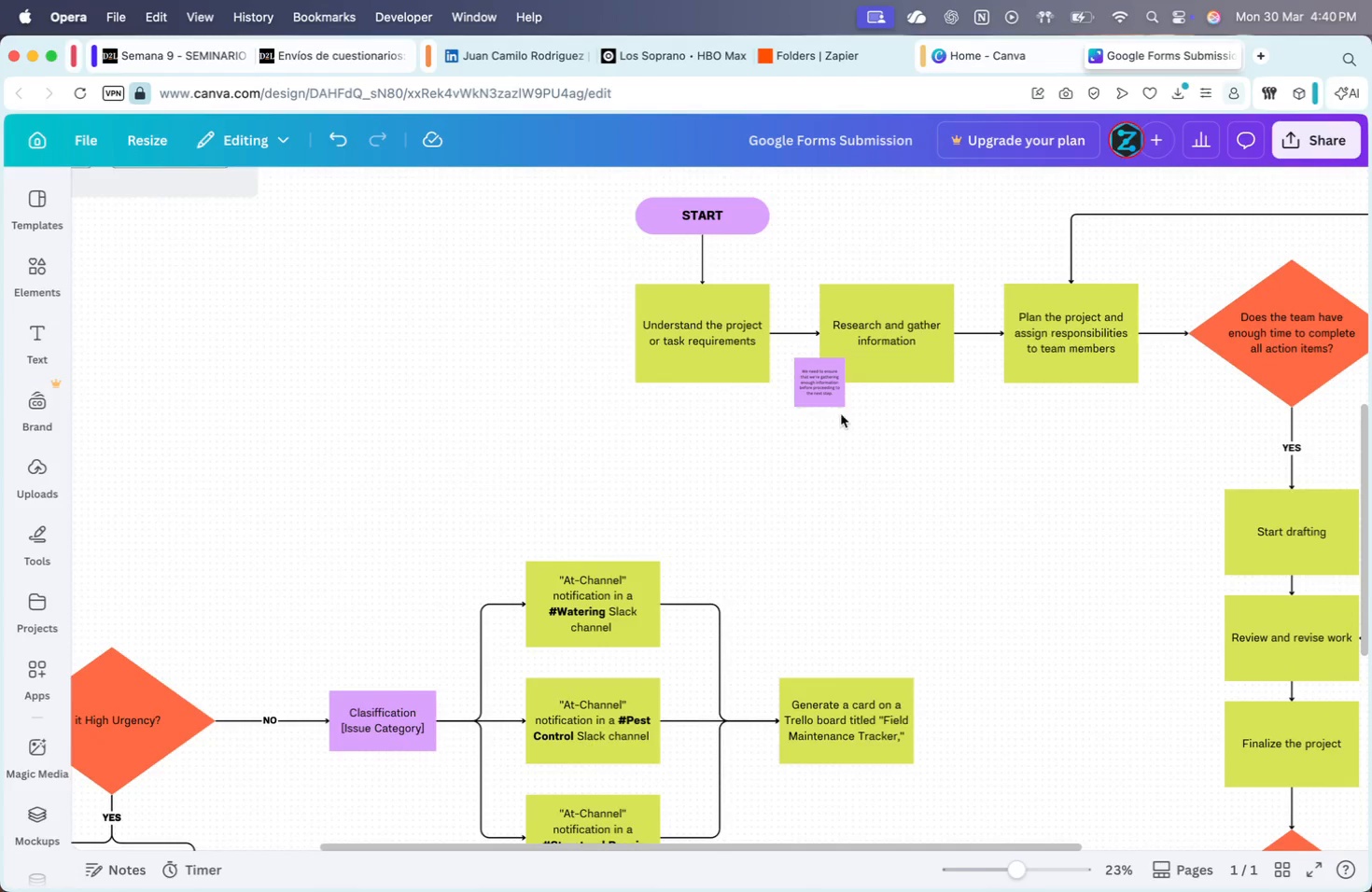 
key(Meta+C)
 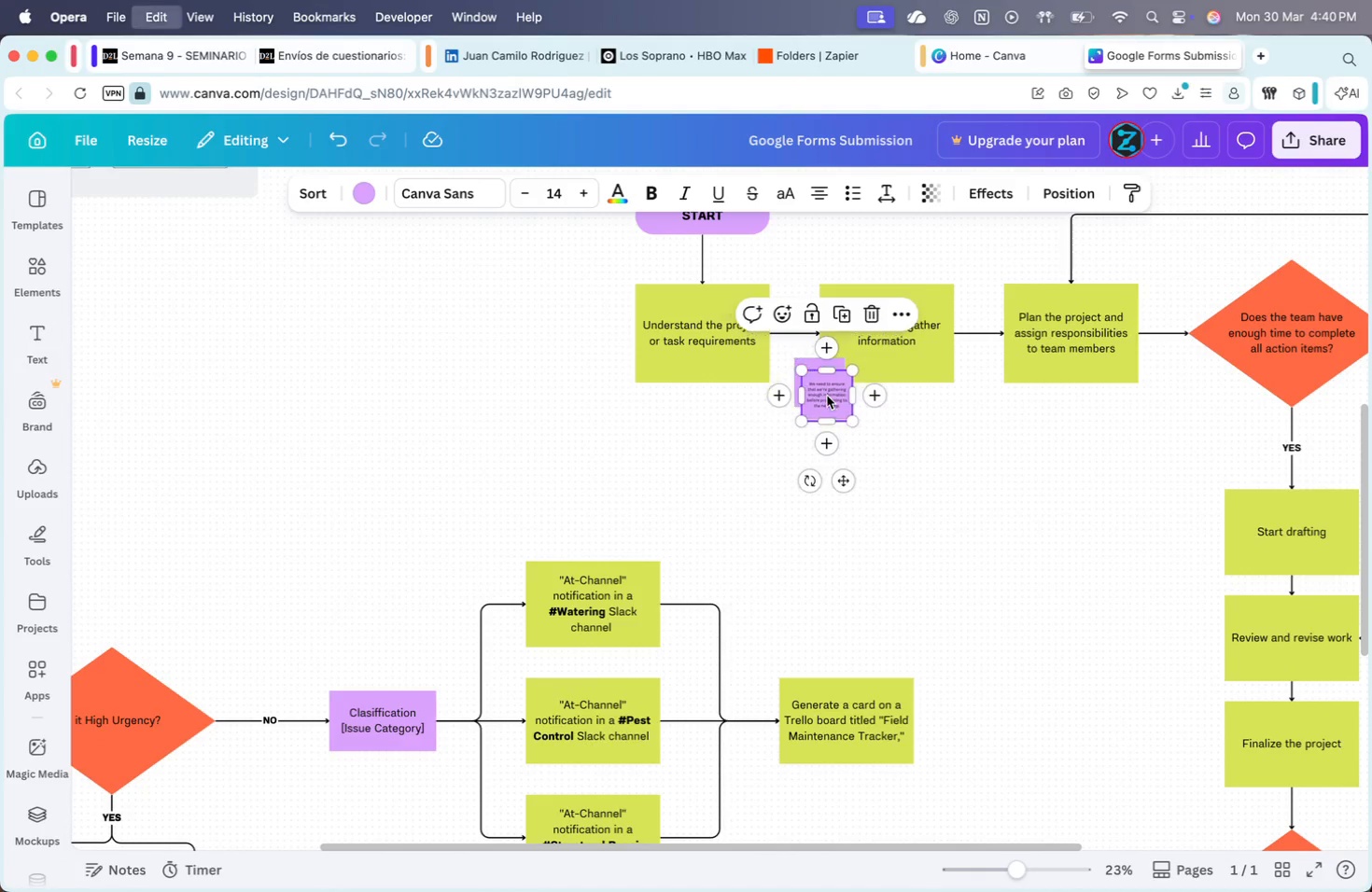 
key(Meta+V)
 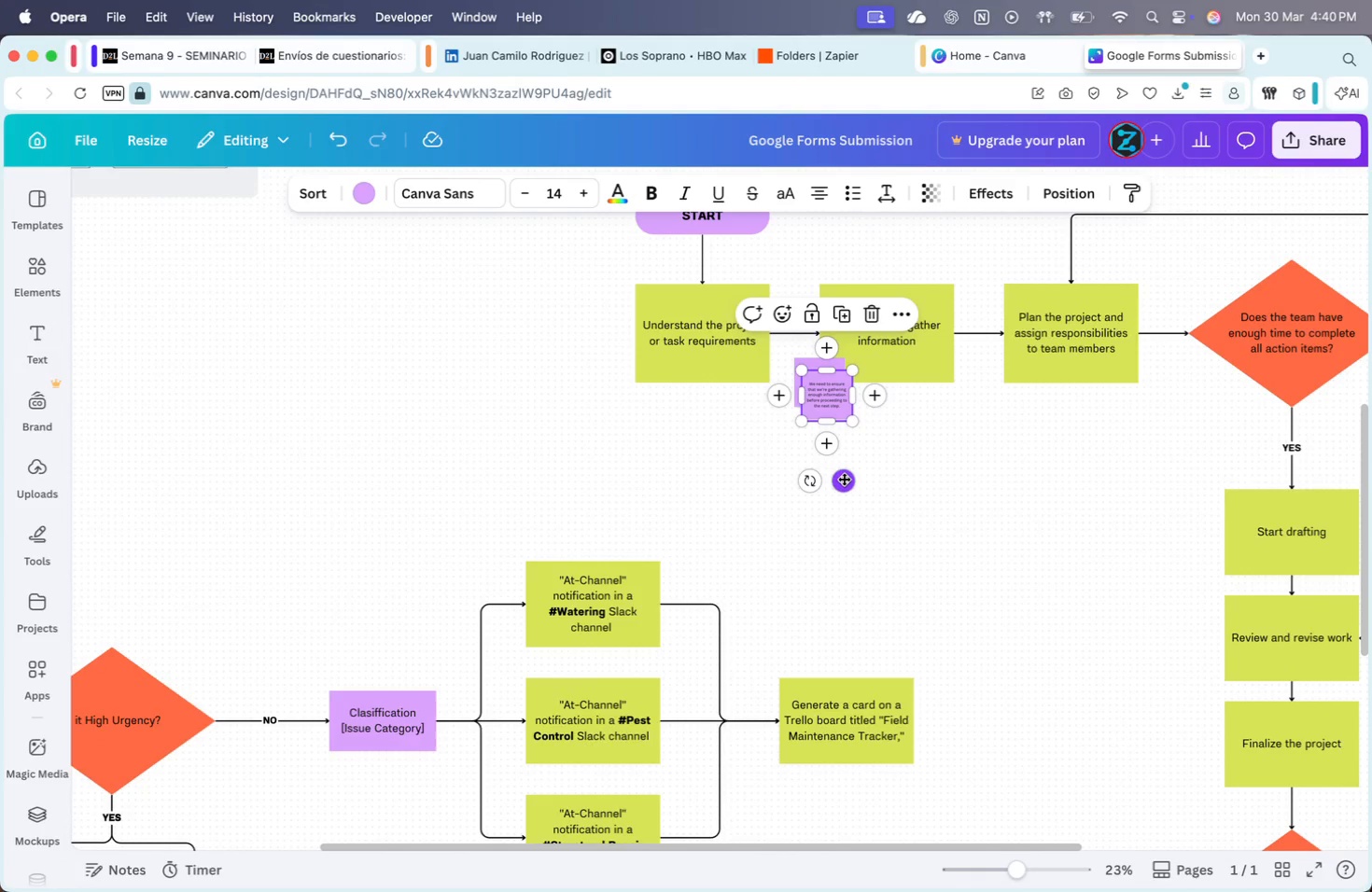 
left_click_drag(start_coordinate=[840, 478], to_coordinate=[875, 857])
 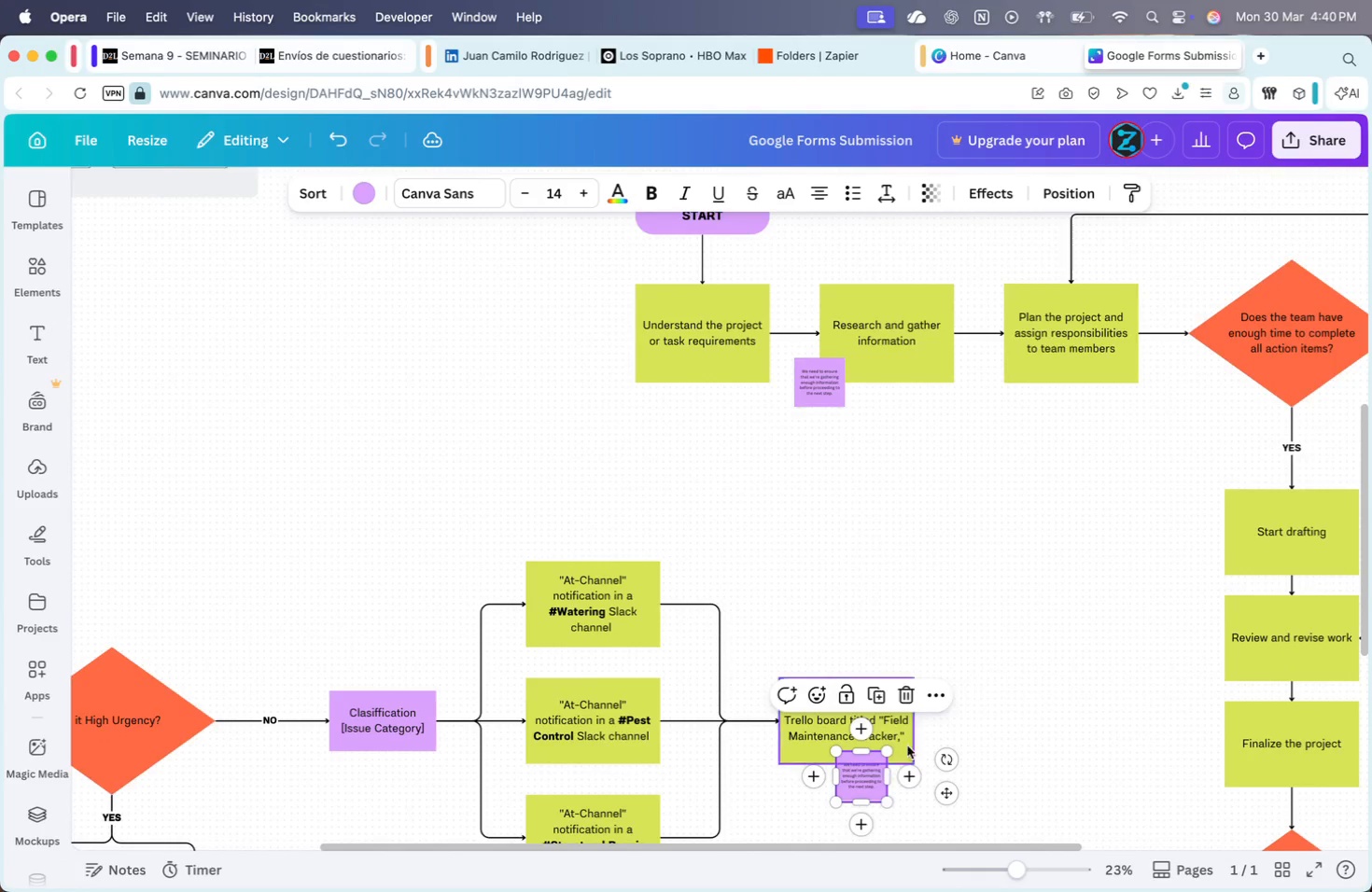 
scroll: coordinate [911, 737], scroll_direction: down, amount: 6.0
 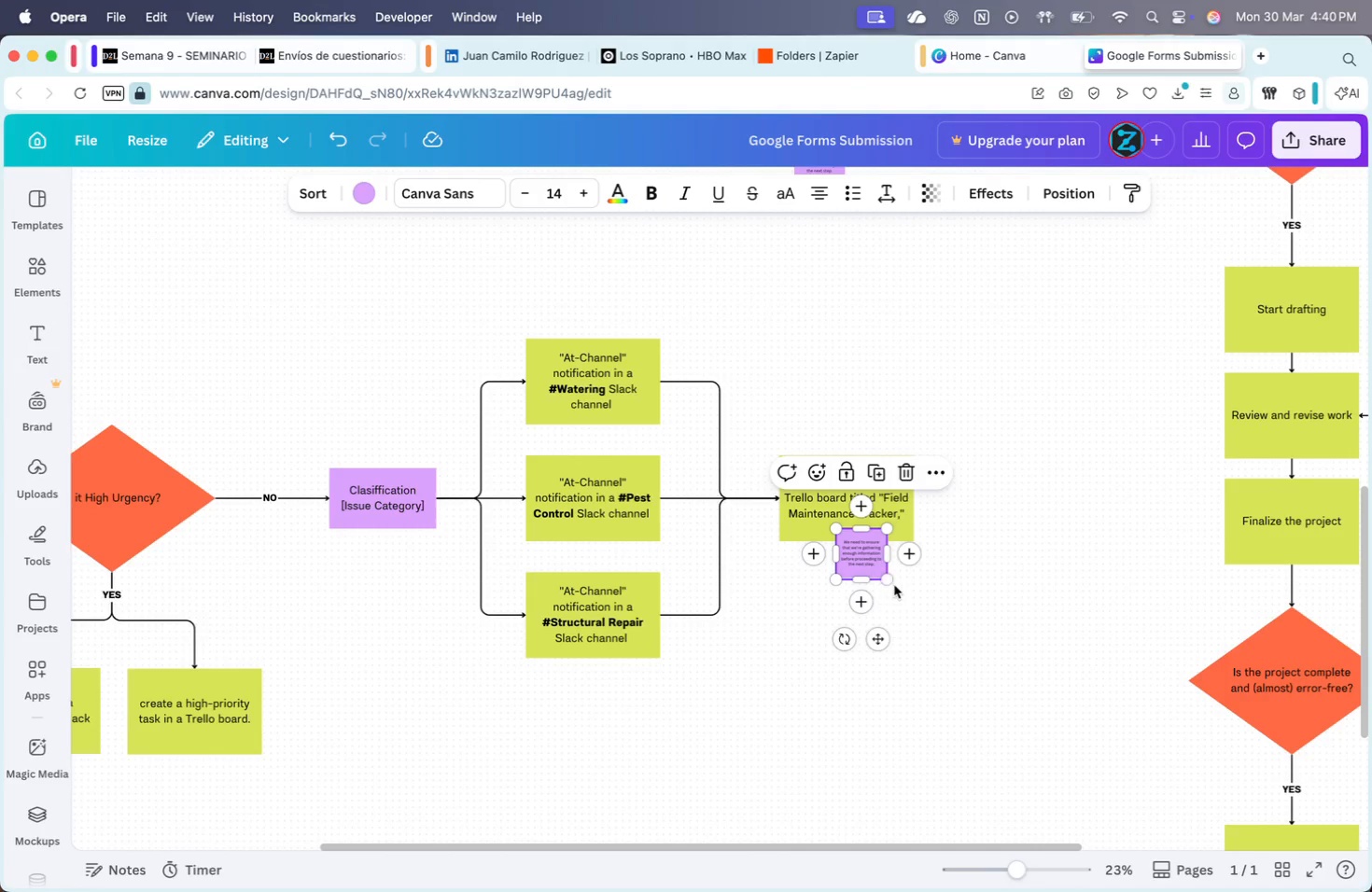 
left_click_drag(start_coordinate=[884, 582], to_coordinate=[924, 584])
 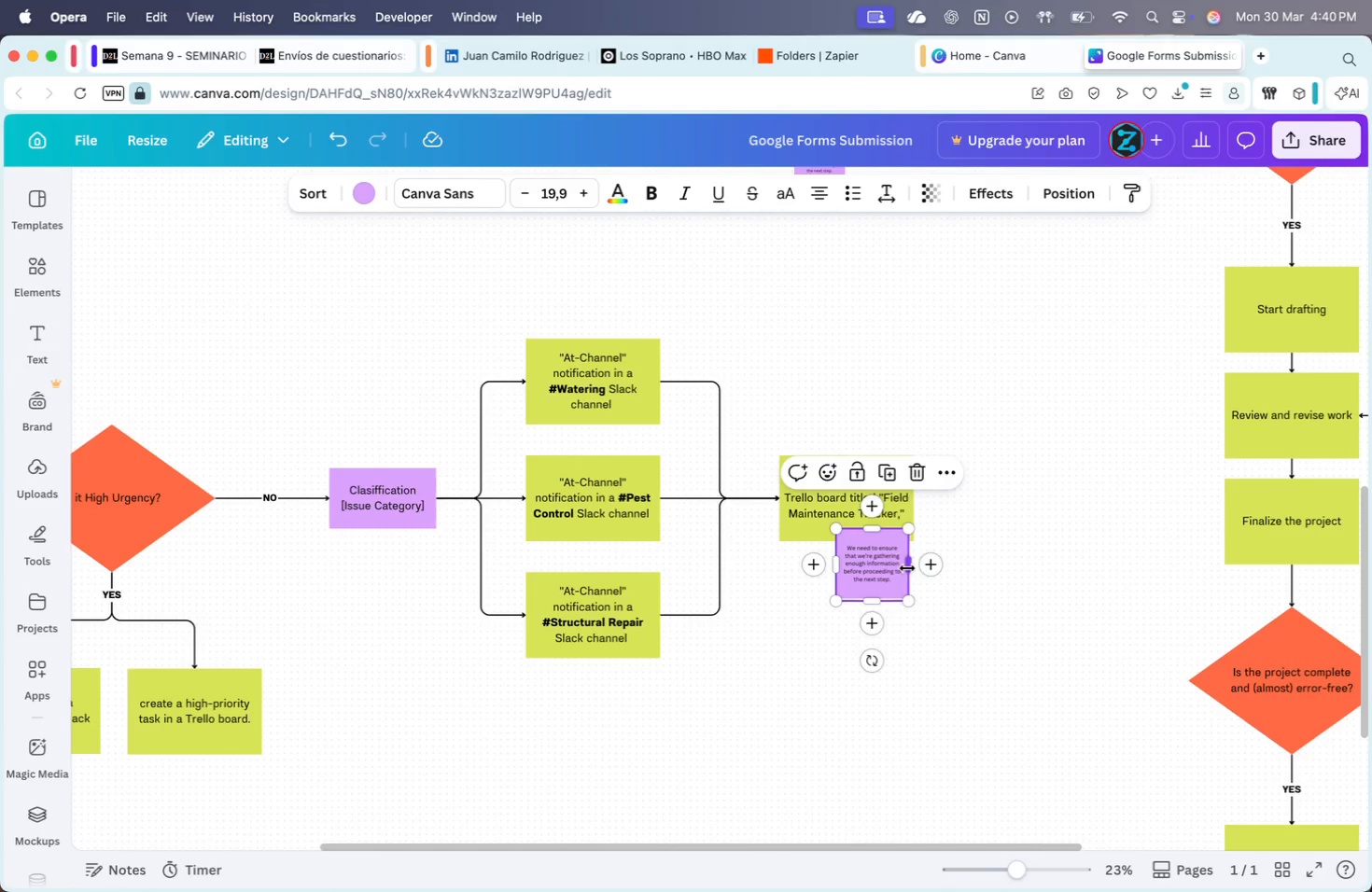 
left_click_drag(start_coordinate=[906, 567], to_coordinate=[950, 573])
 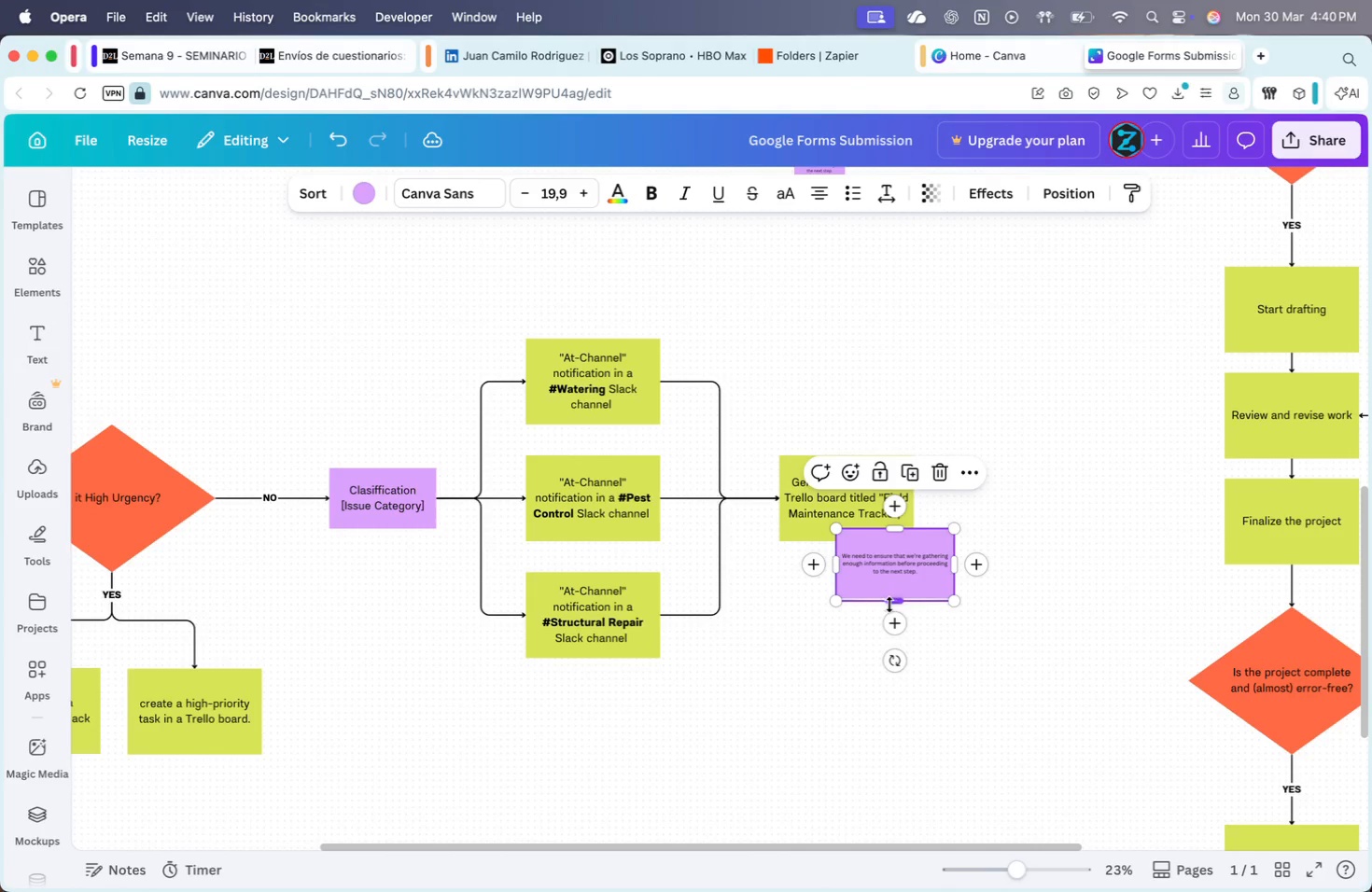 
left_click_drag(start_coordinate=[889, 604], to_coordinate=[900, 592])
 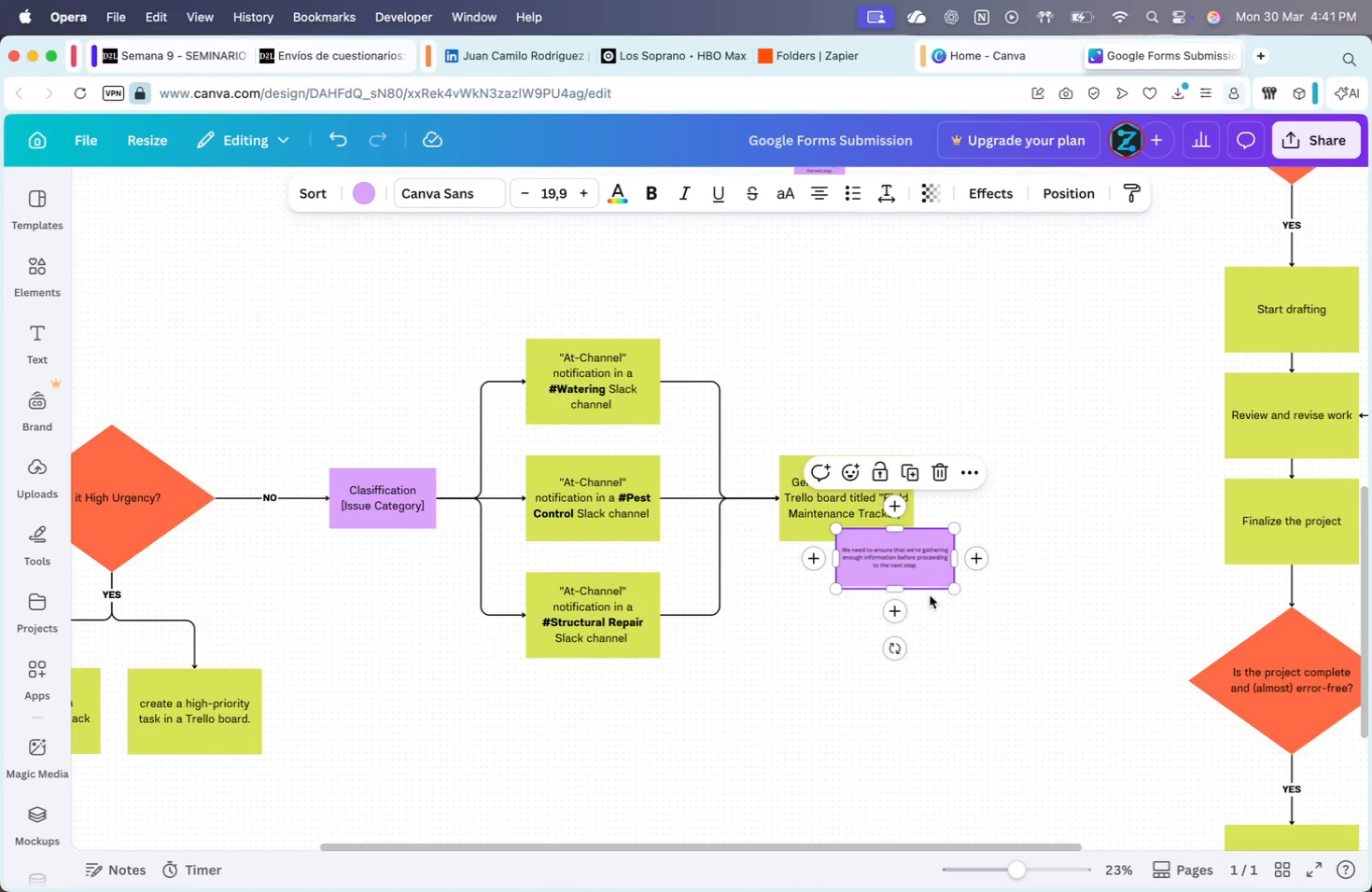 
left_click_drag(start_coordinate=[931, 560], to_coordinate=[852, 561])
 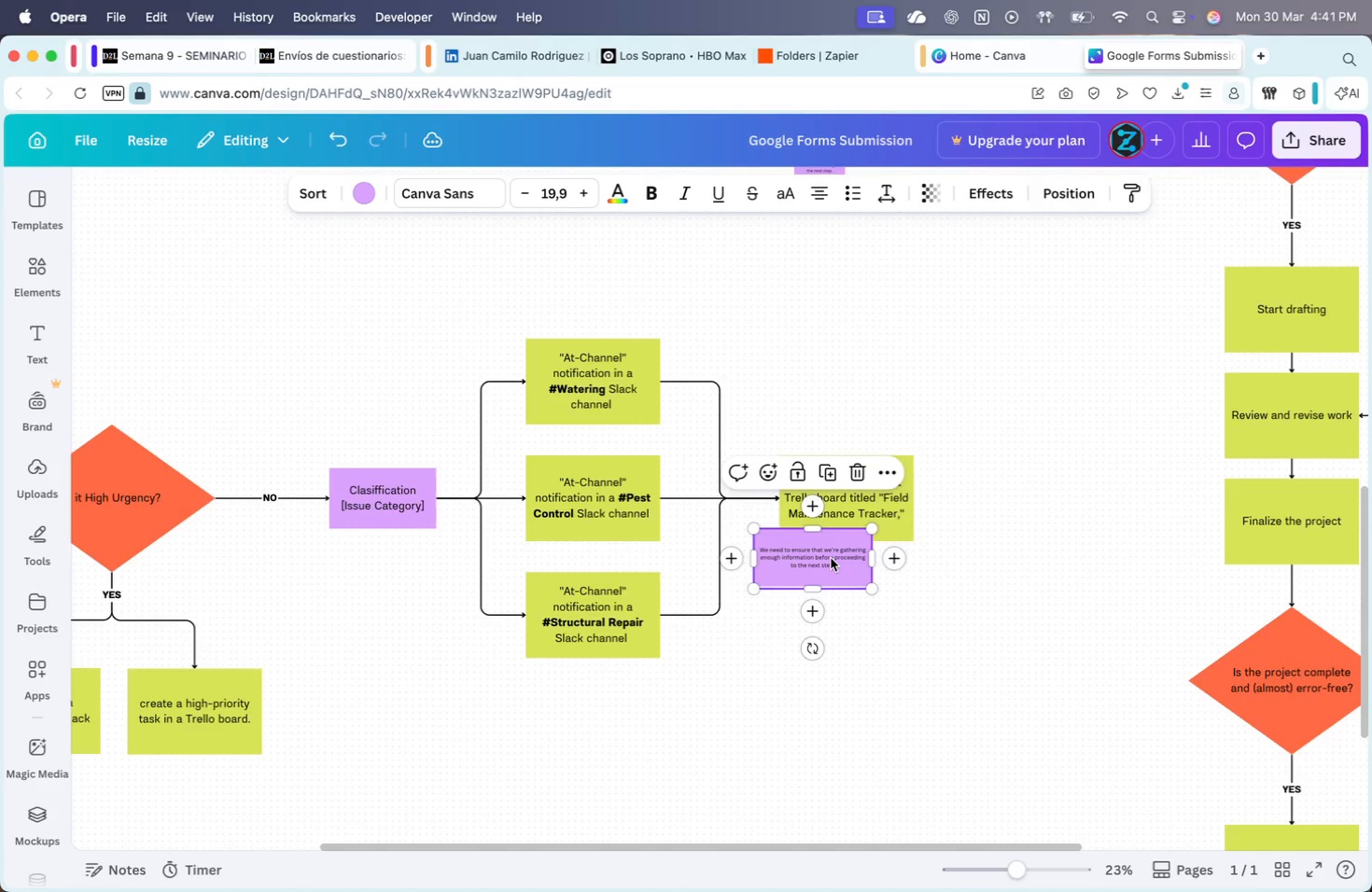 
left_click([831, 557])
 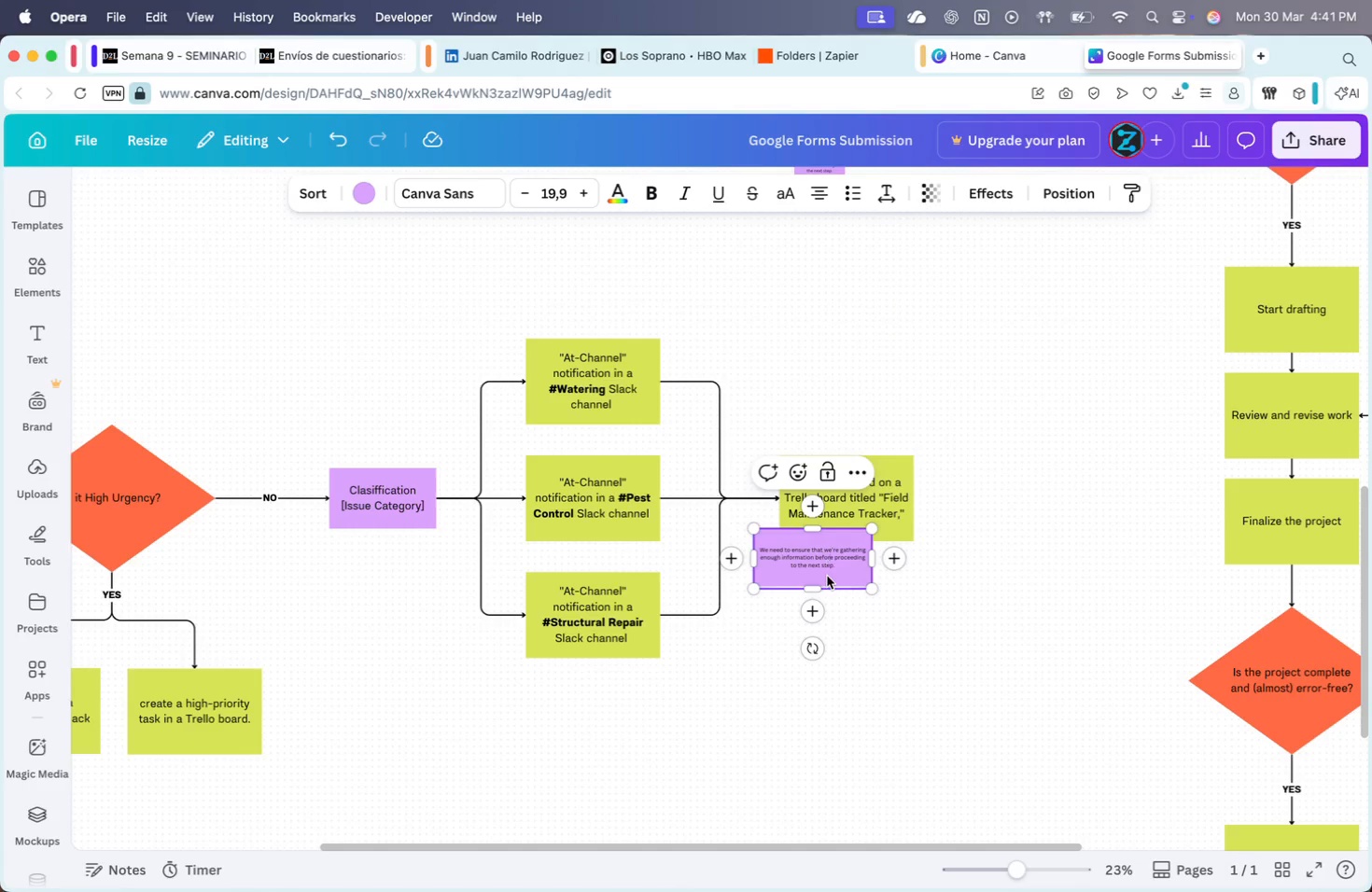 
left_click_drag(start_coordinate=[835, 569], to_coordinate=[841, 563])
 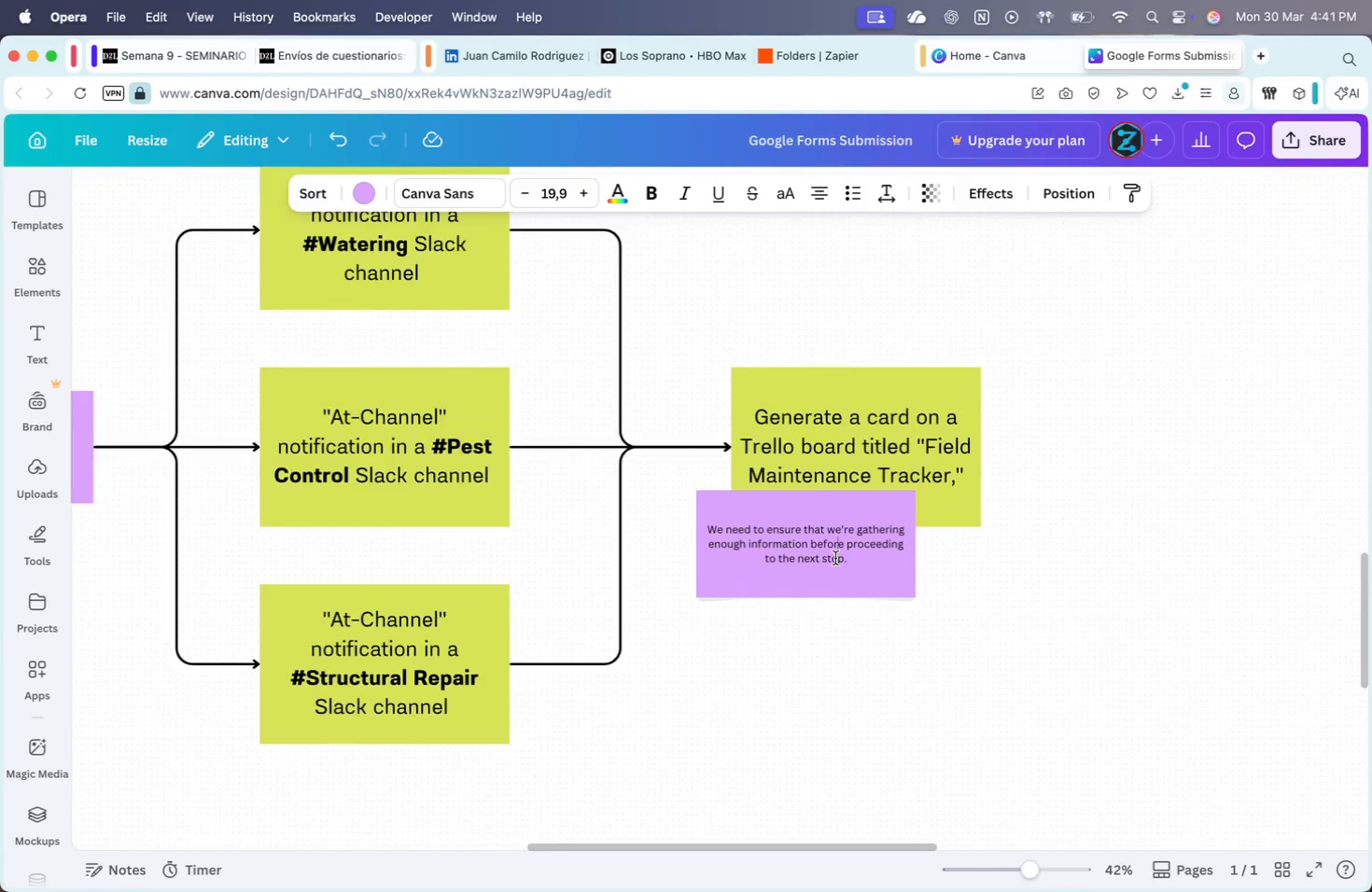 
left_click([777, 557])
 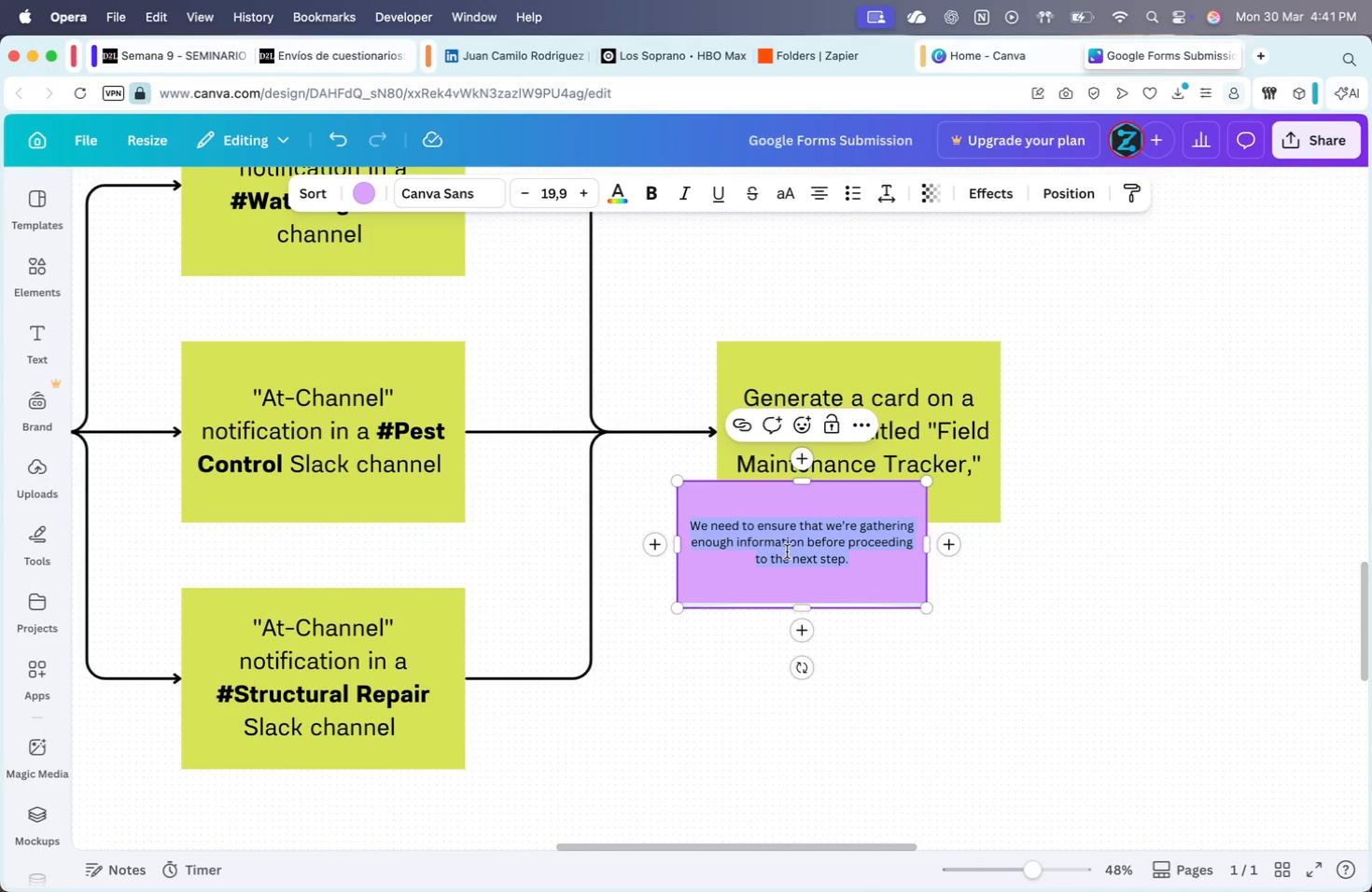 
key(CapsLock)
 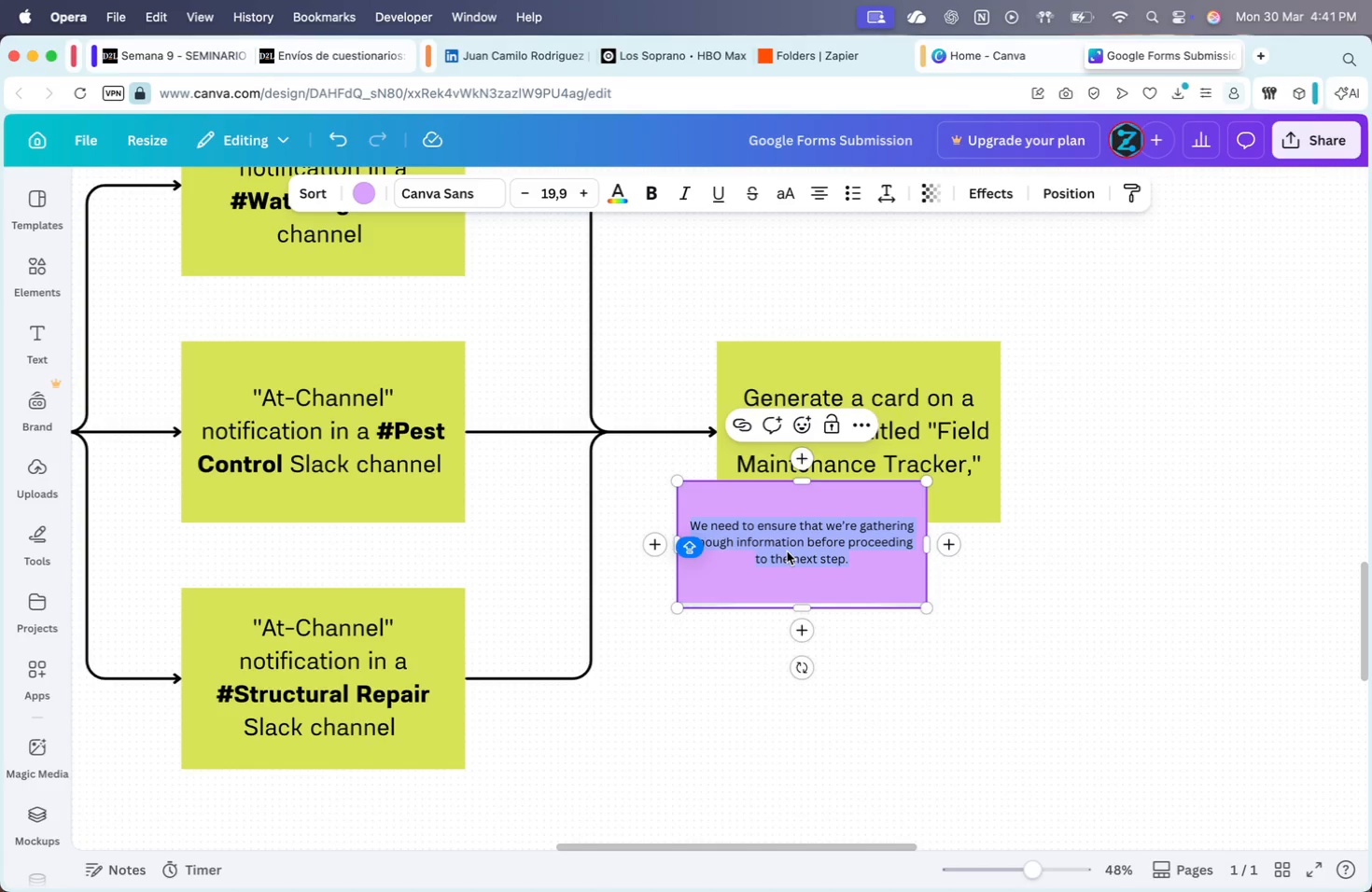 
wait(9.59)
 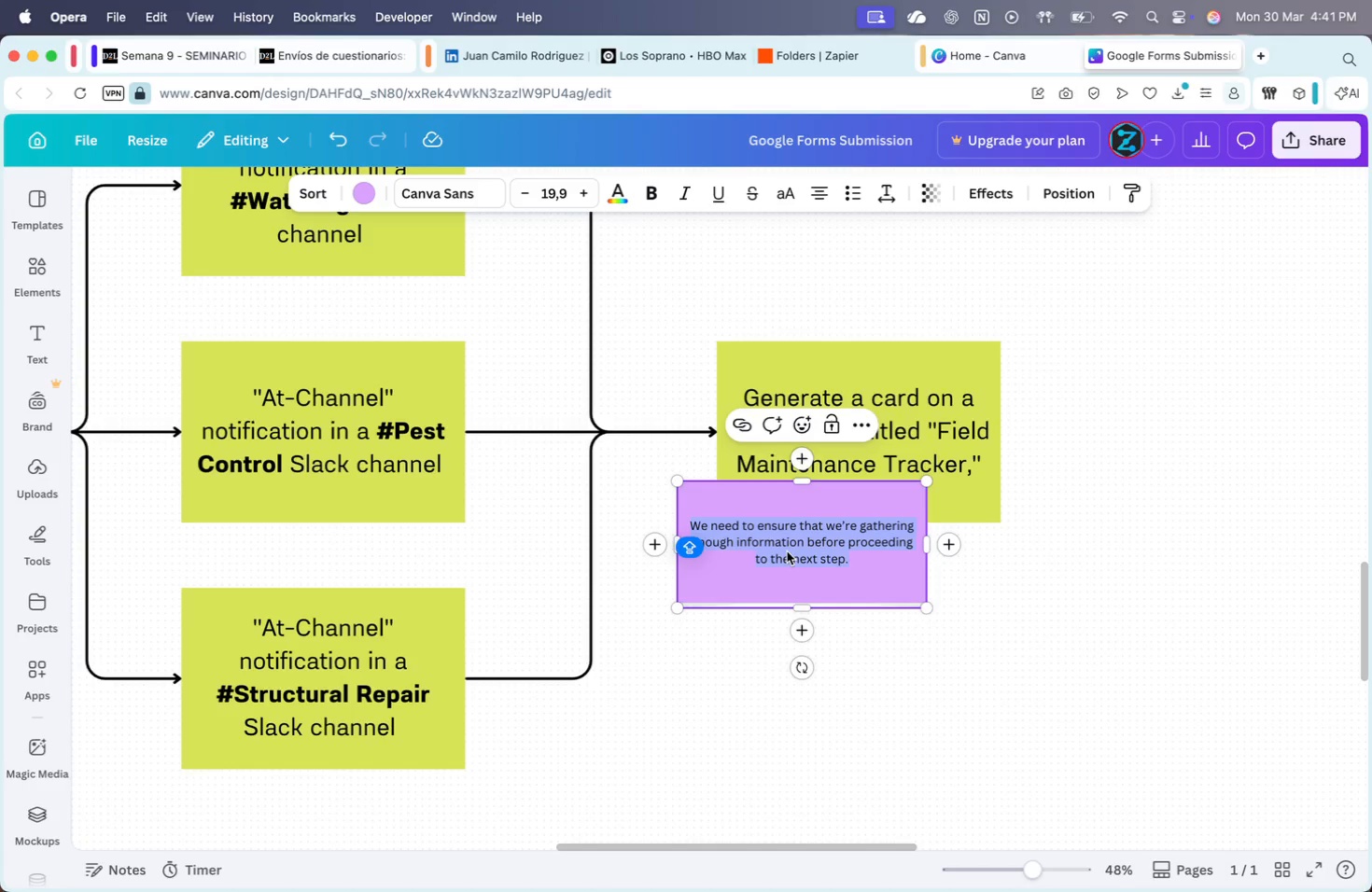 
type(Trello csr)
key(Backspace)
key(Backspace)
key(Backspace)
type(carde )
key(Backspace)
key(Backspace)
type( must inl)
key(Backspace)
type(clude )